 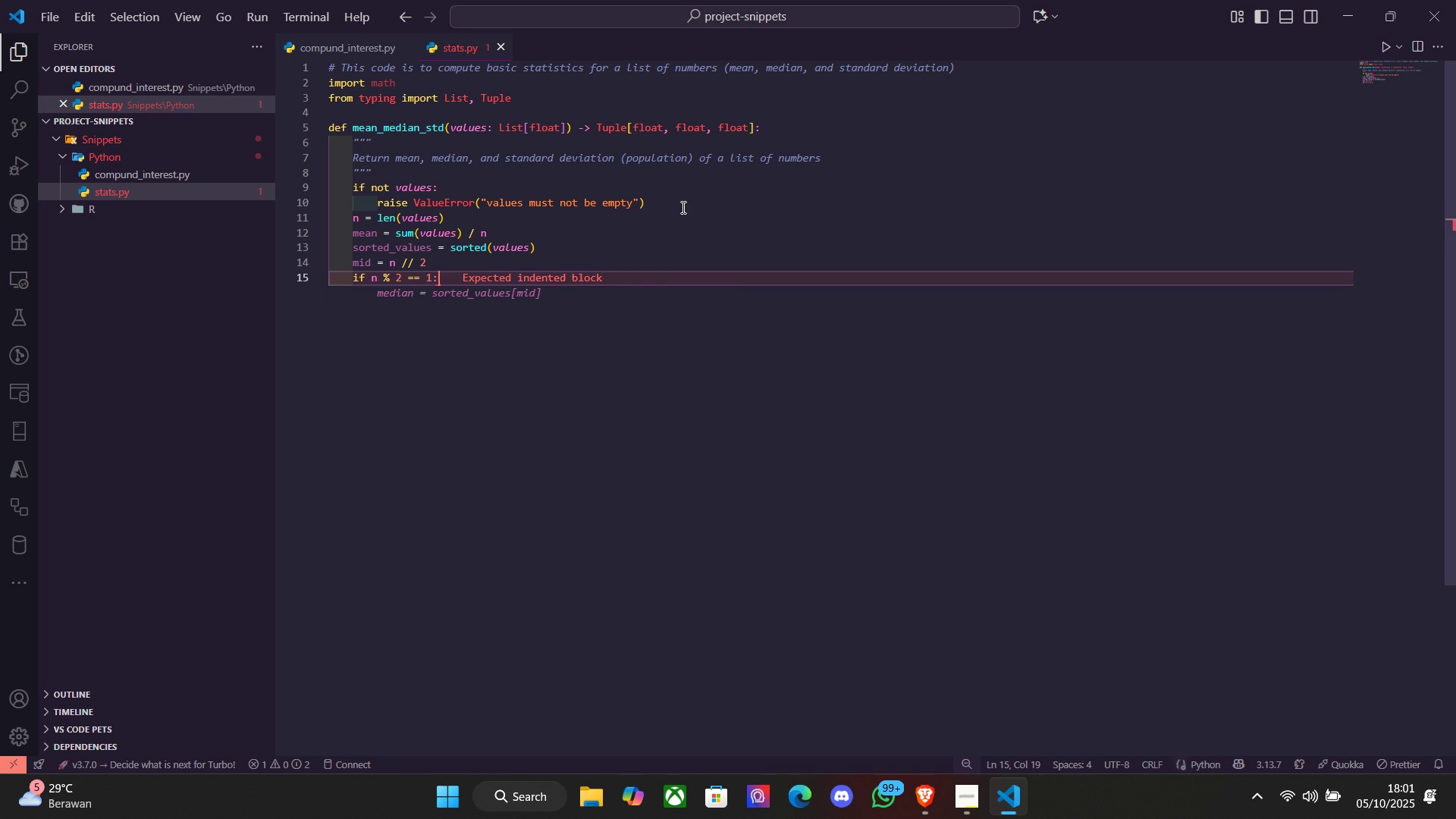 
key(Enter)
 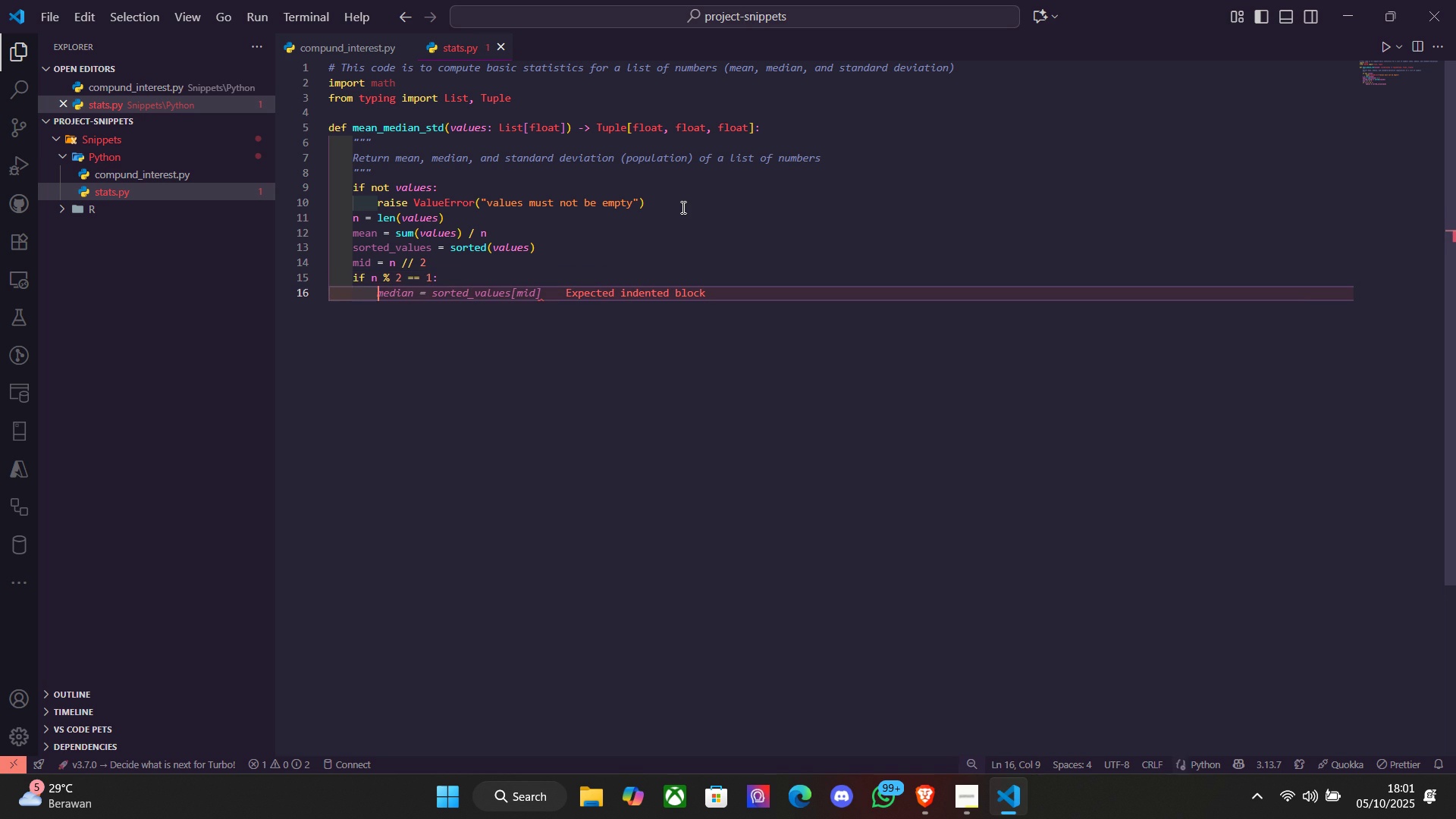 
key(Tab)
 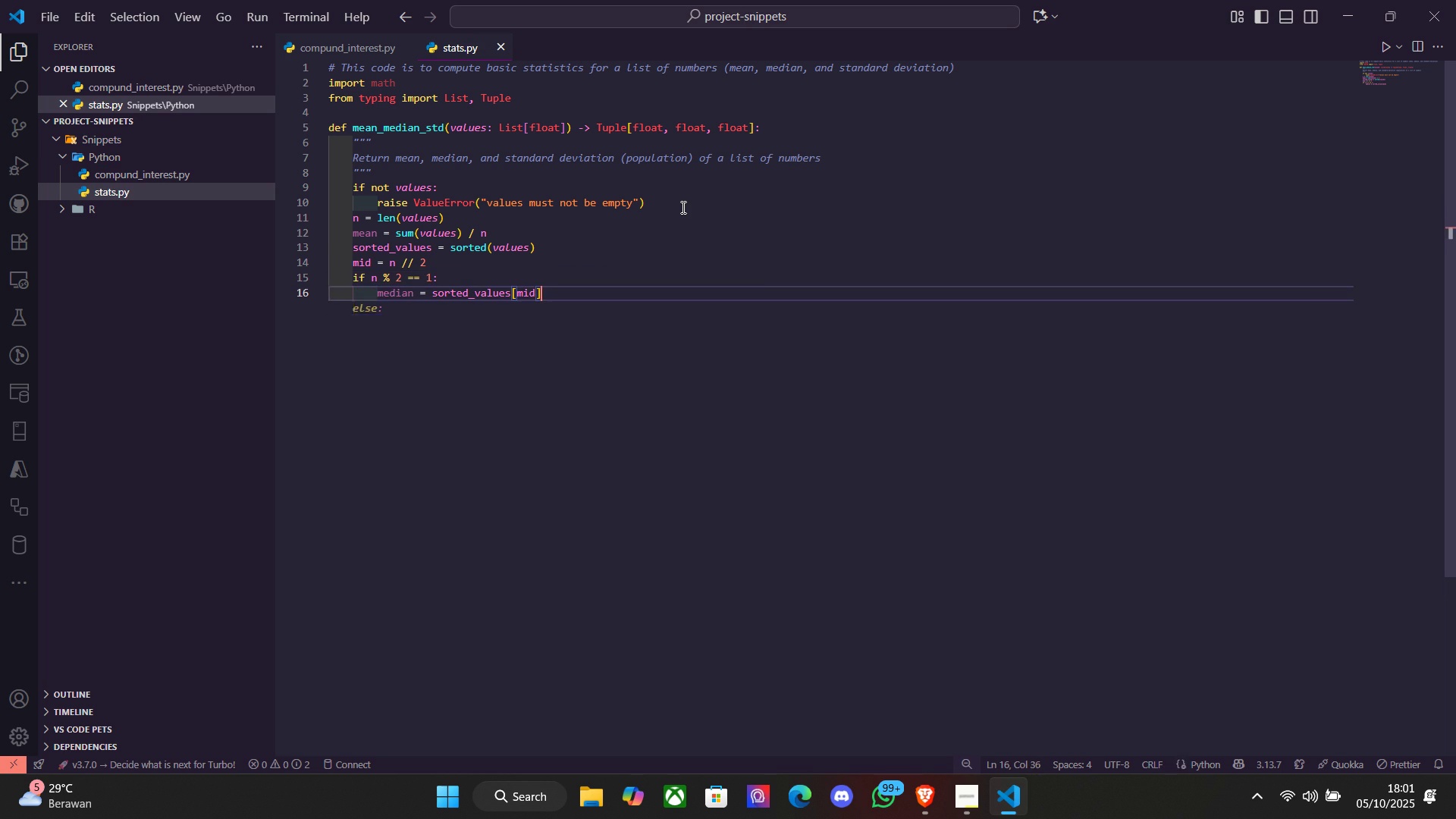 
key(Enter)
 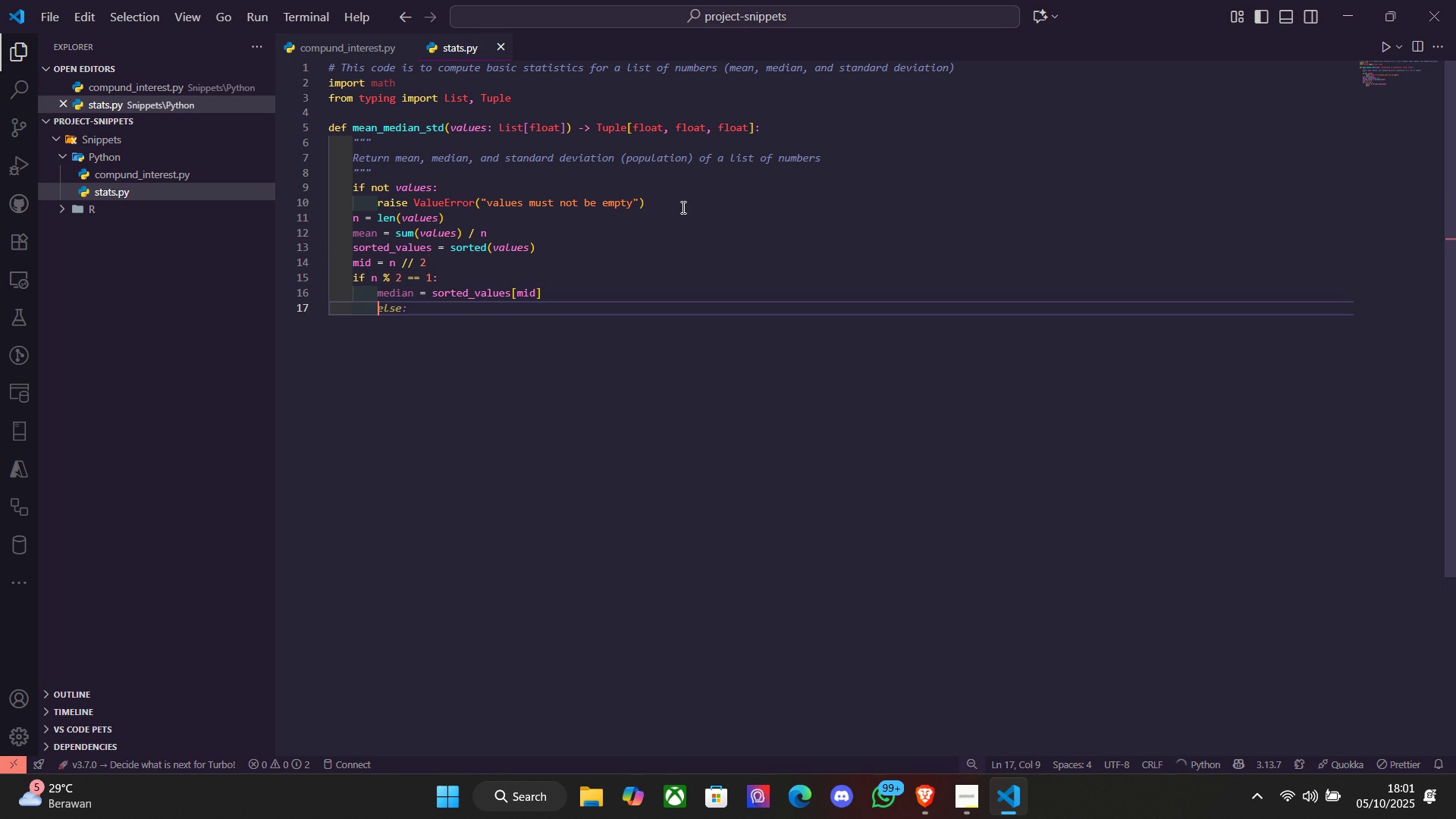 
key(Backspace)
 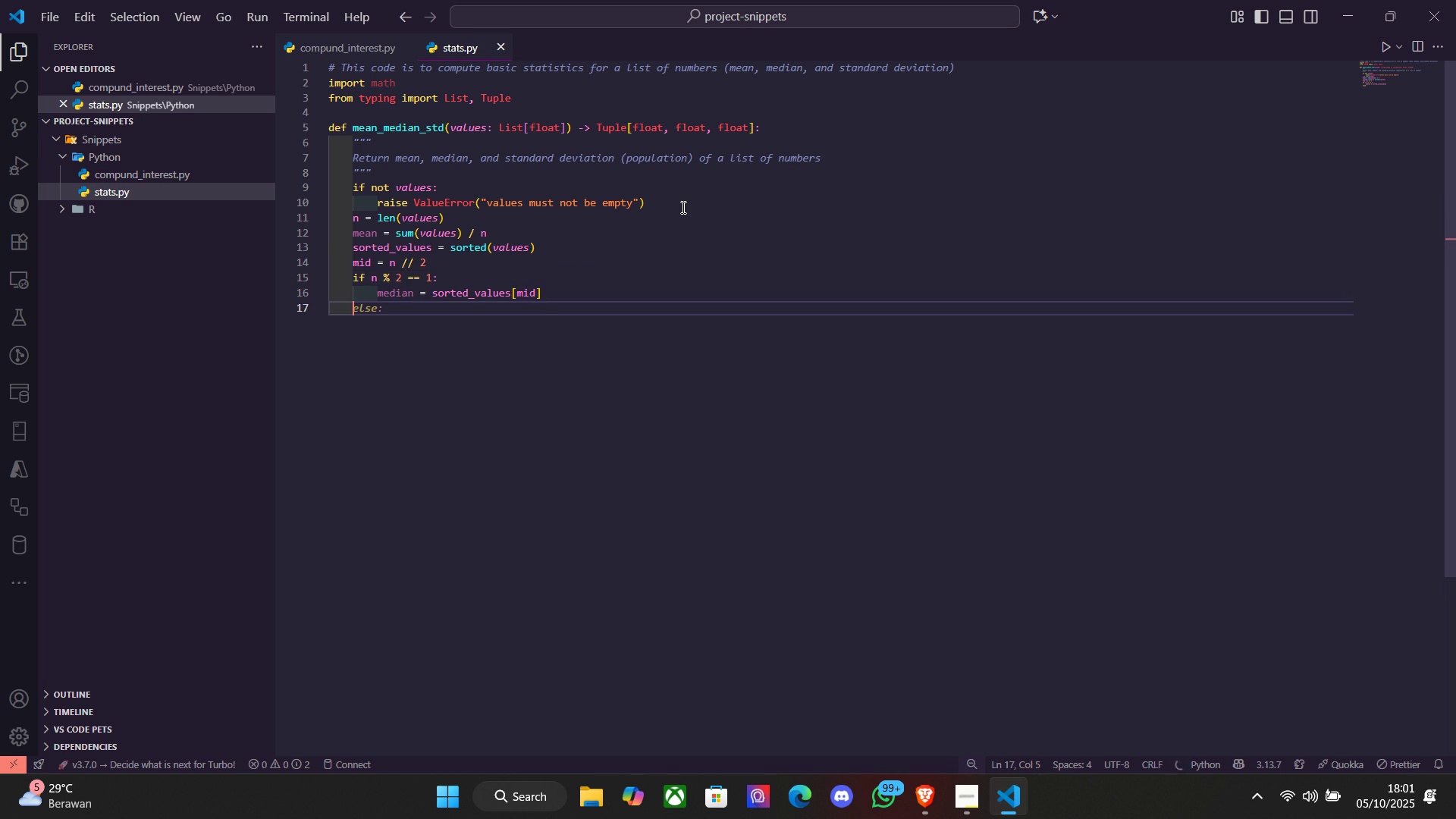 
key(Tab)
 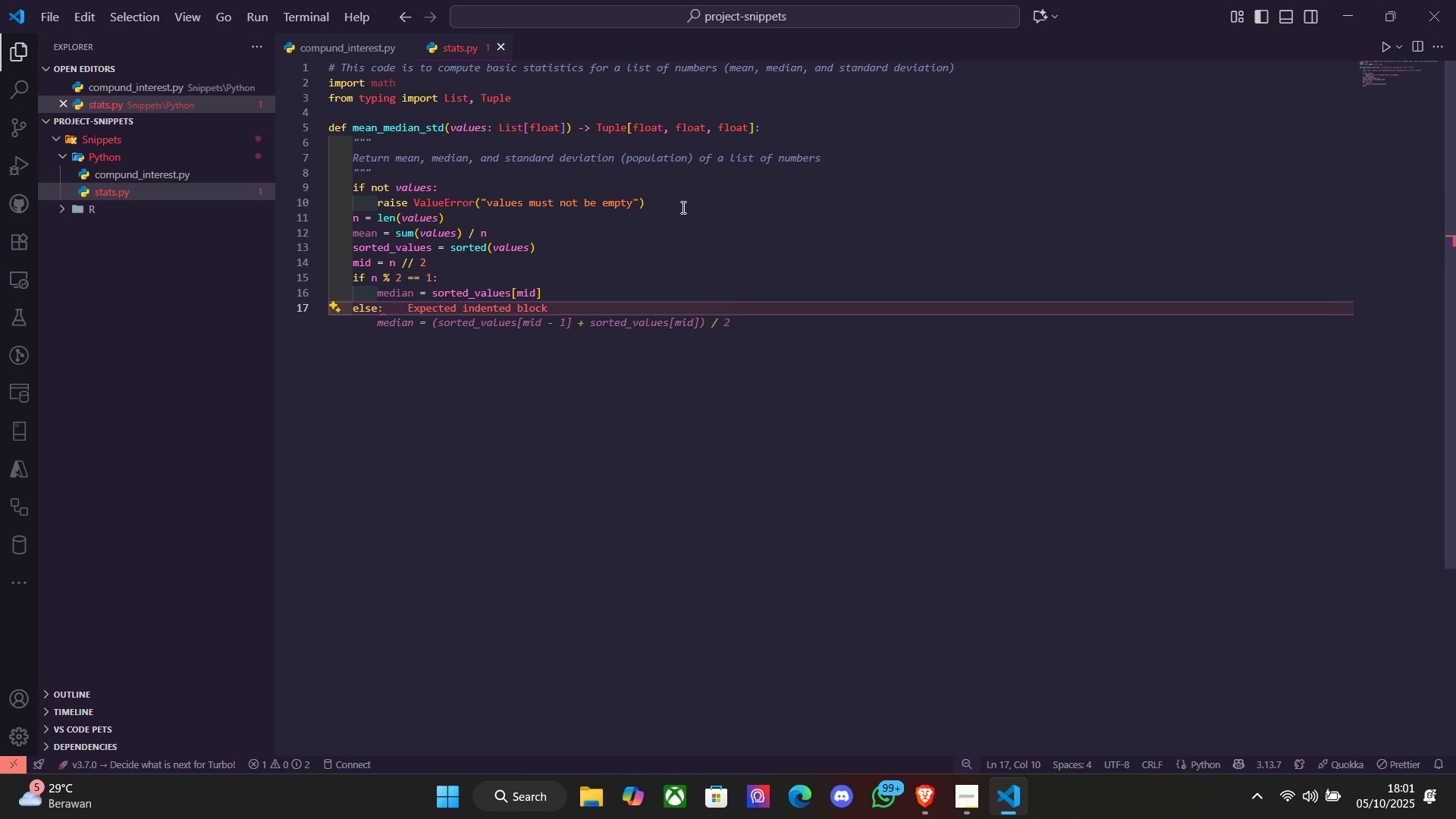 
key(Enter)
 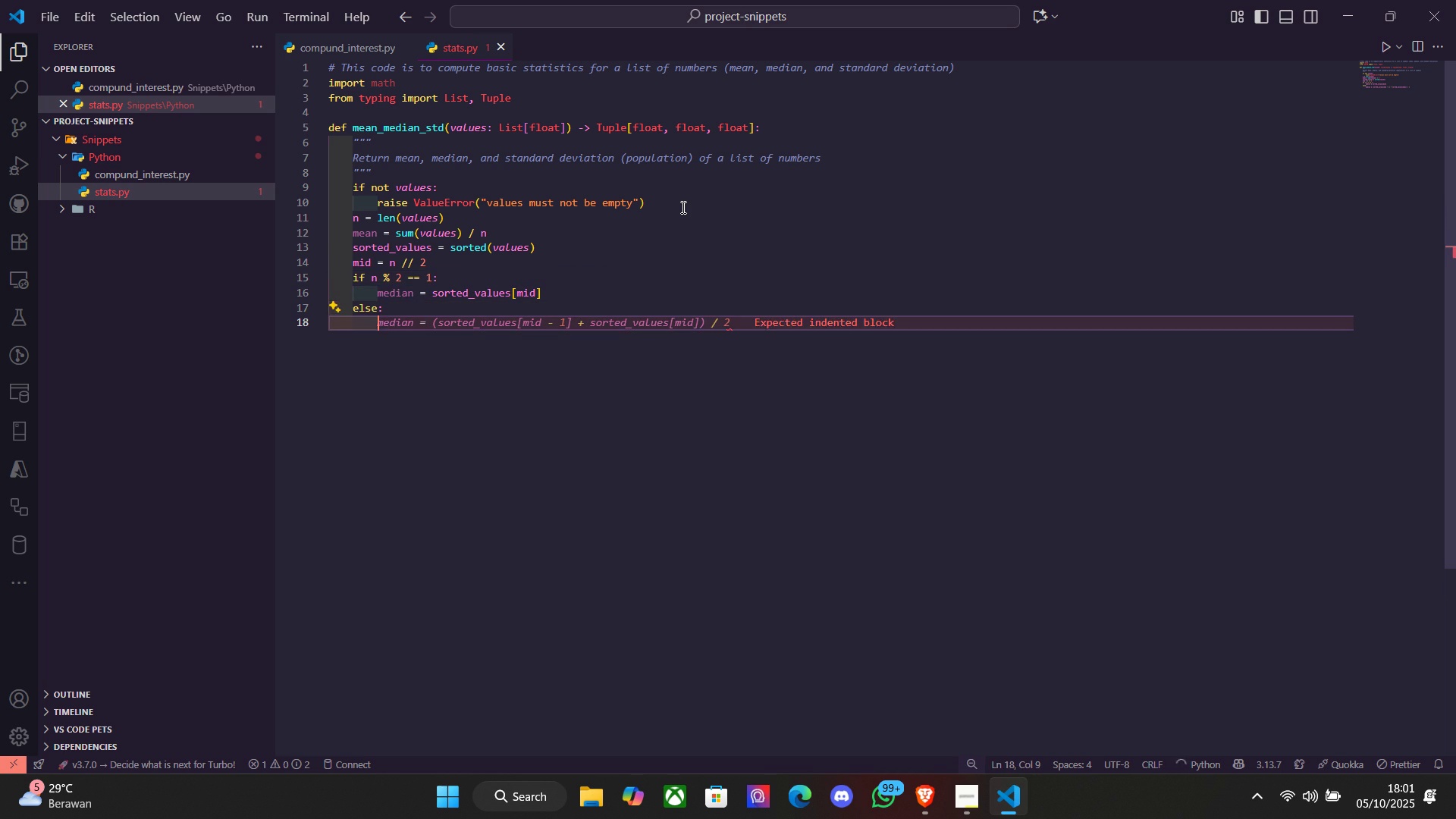 
type(me)
 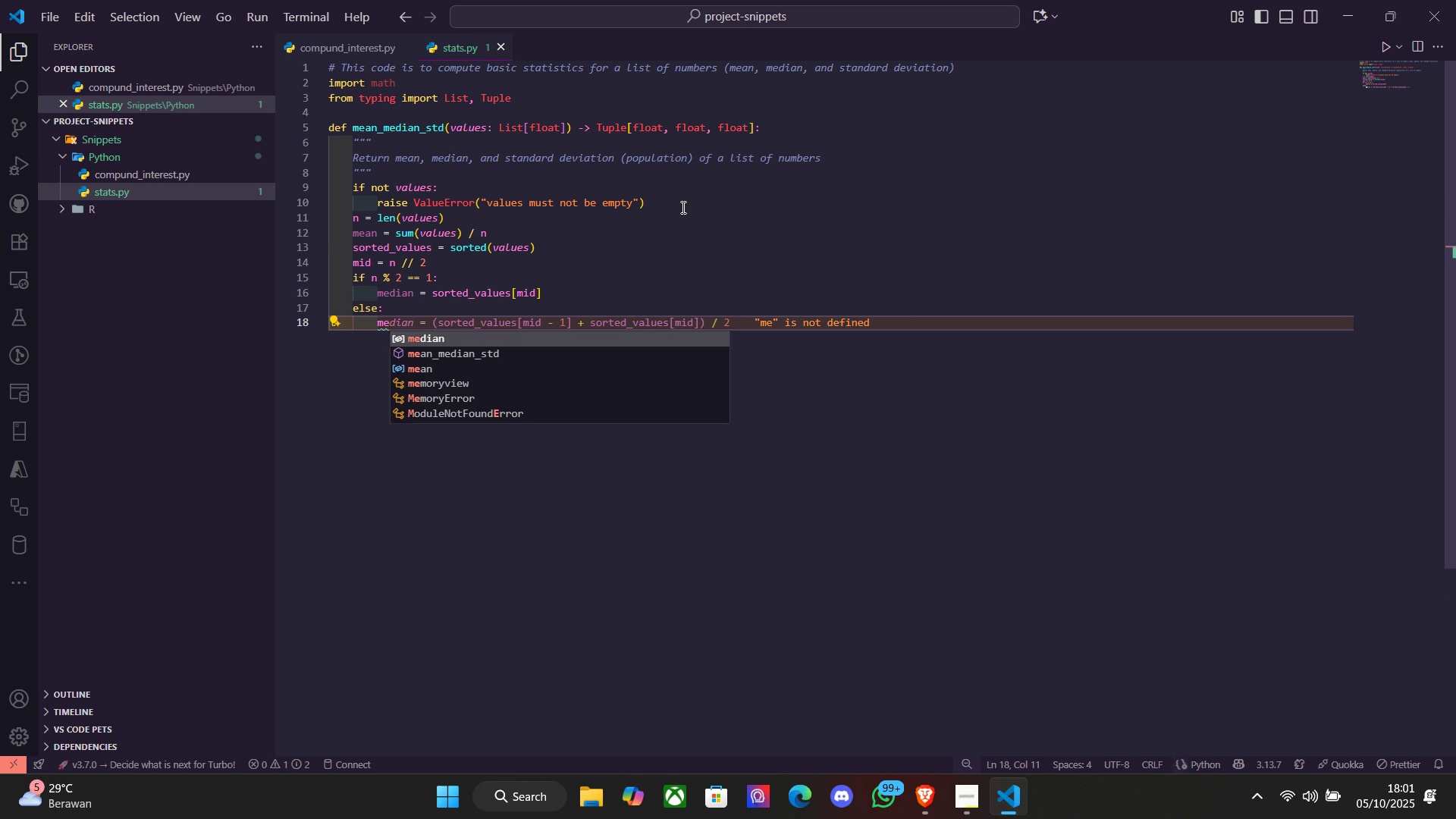 
key(Enter)
 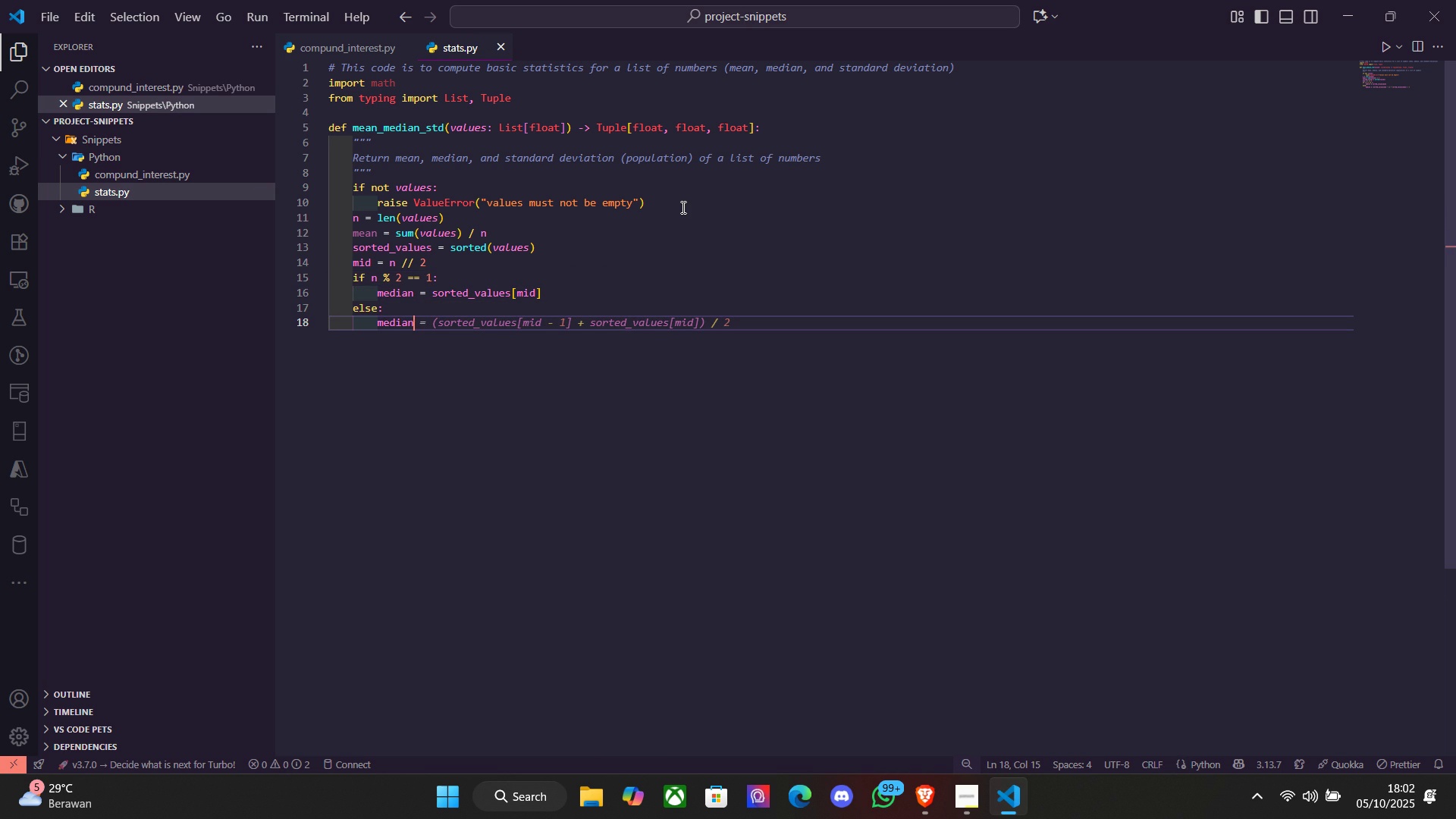 
key(Tab)
 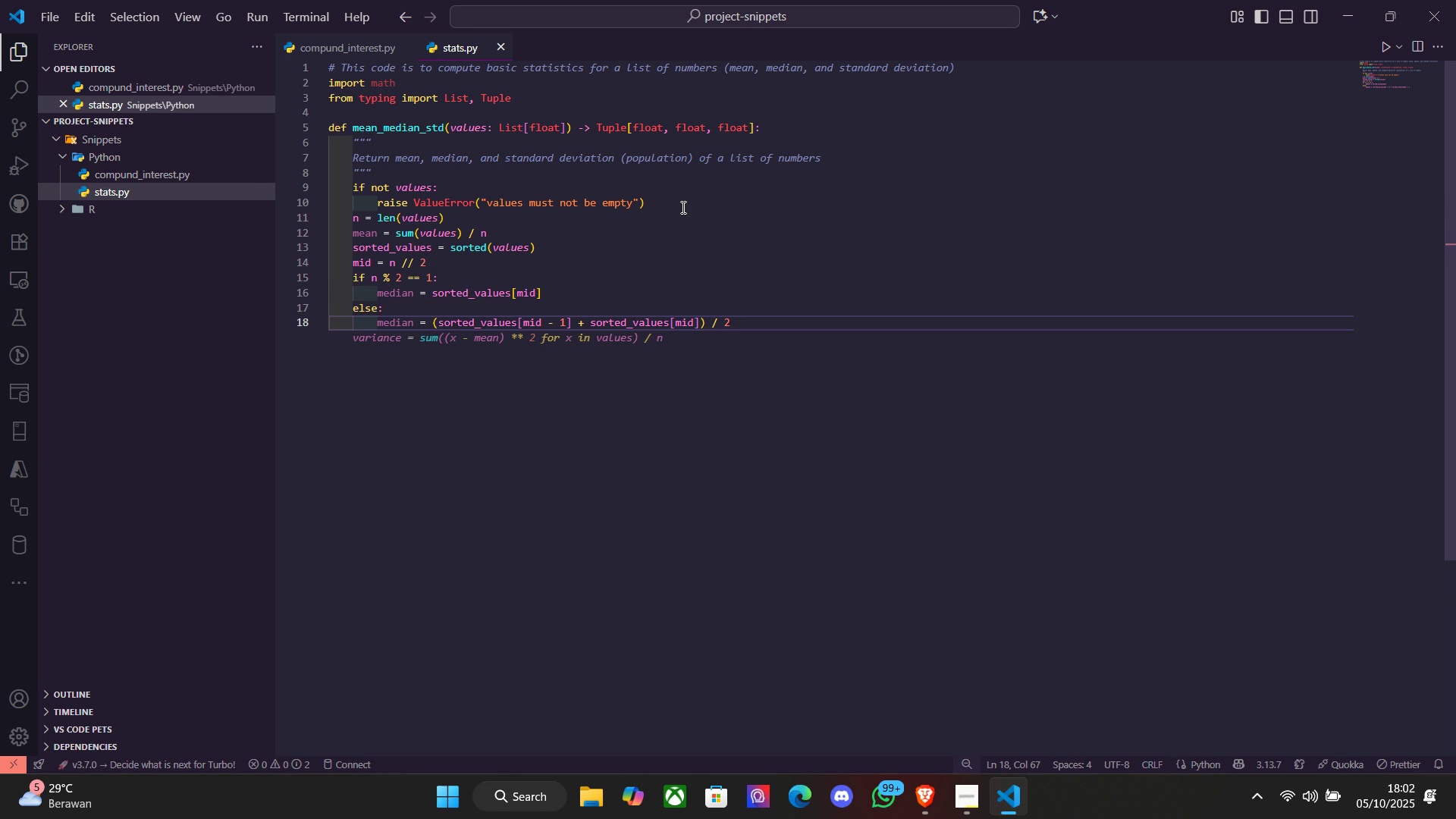 
key(Enter)
 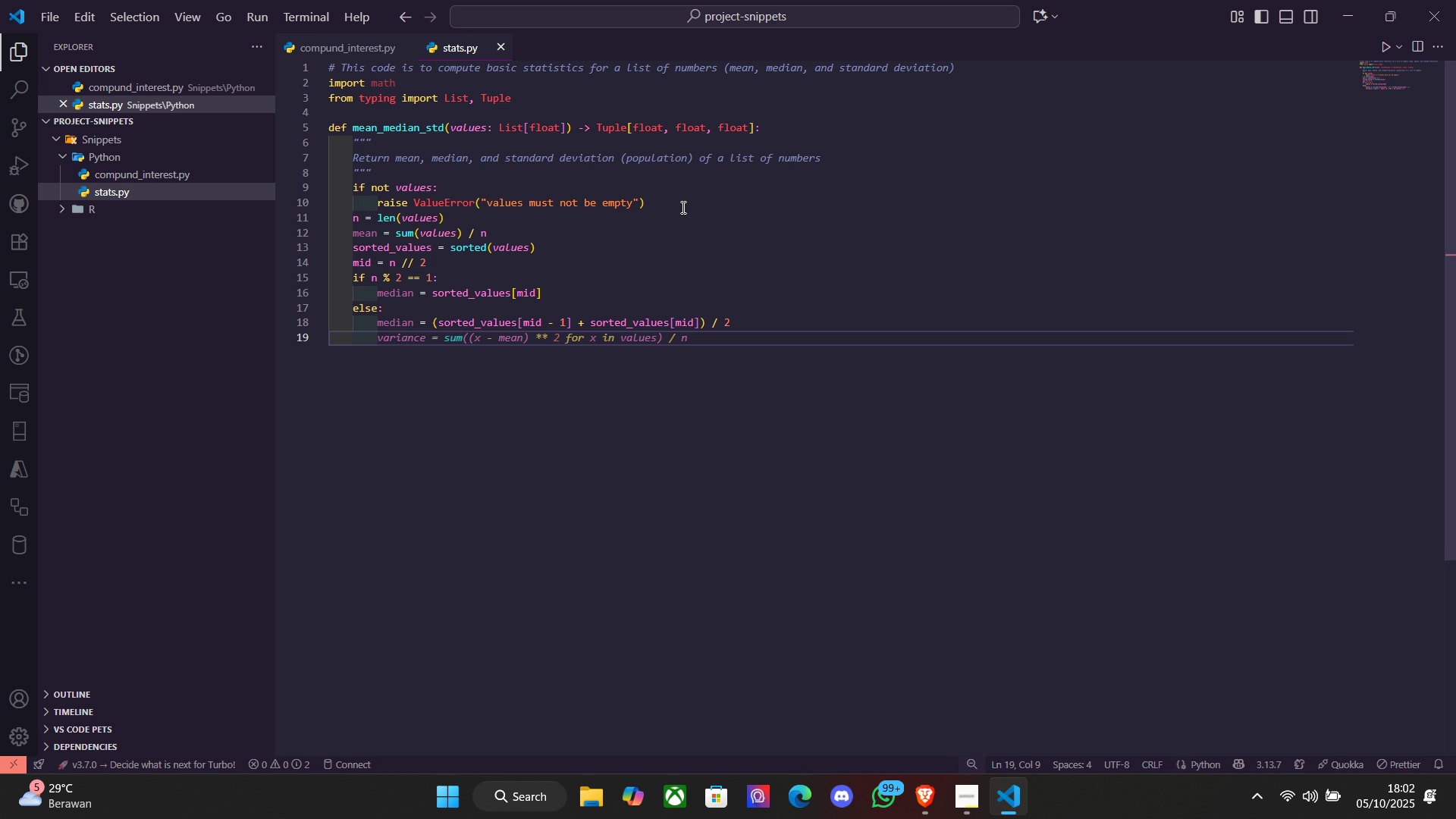 
key(Tab)
 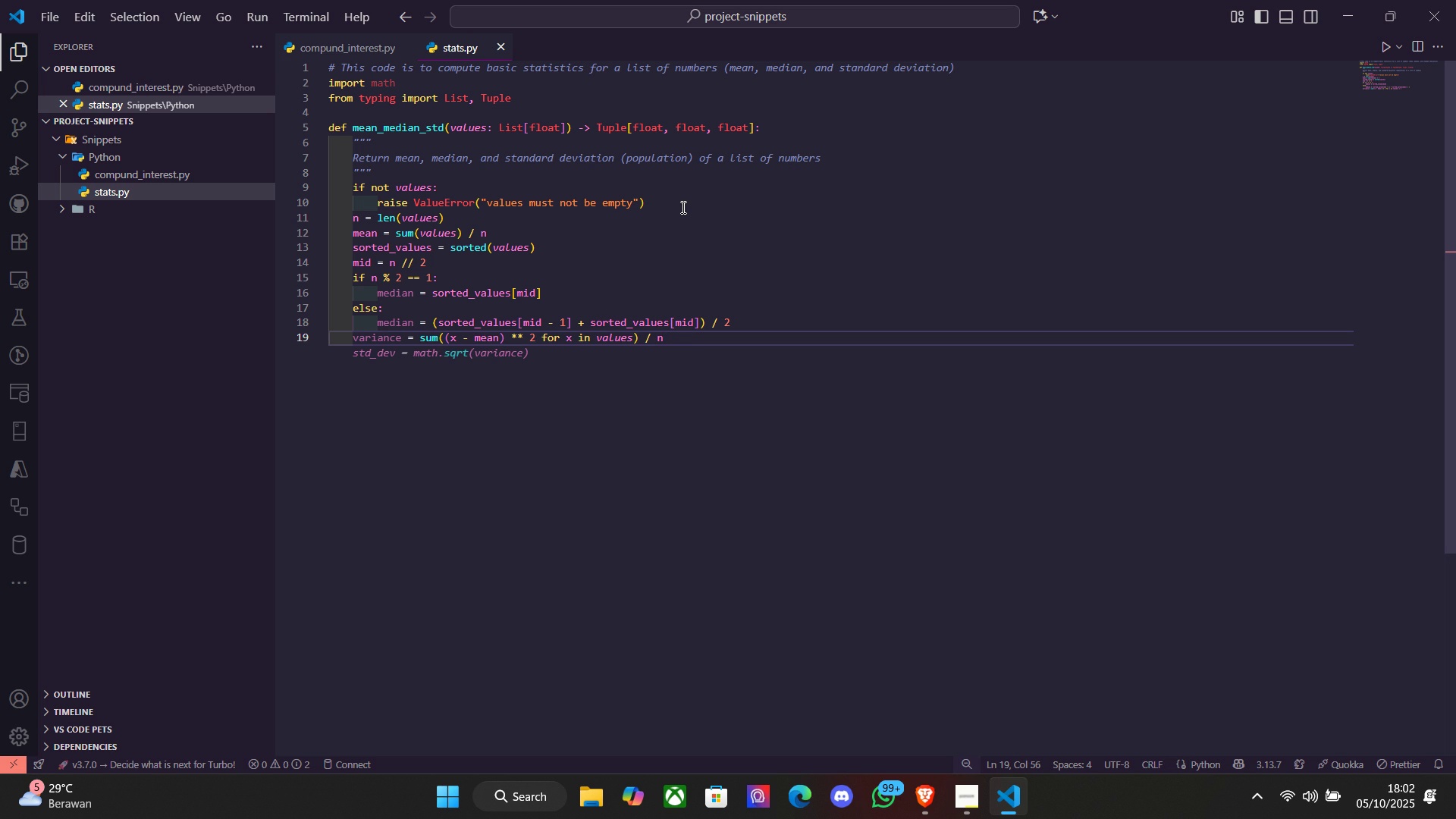 
wait(5.65)
 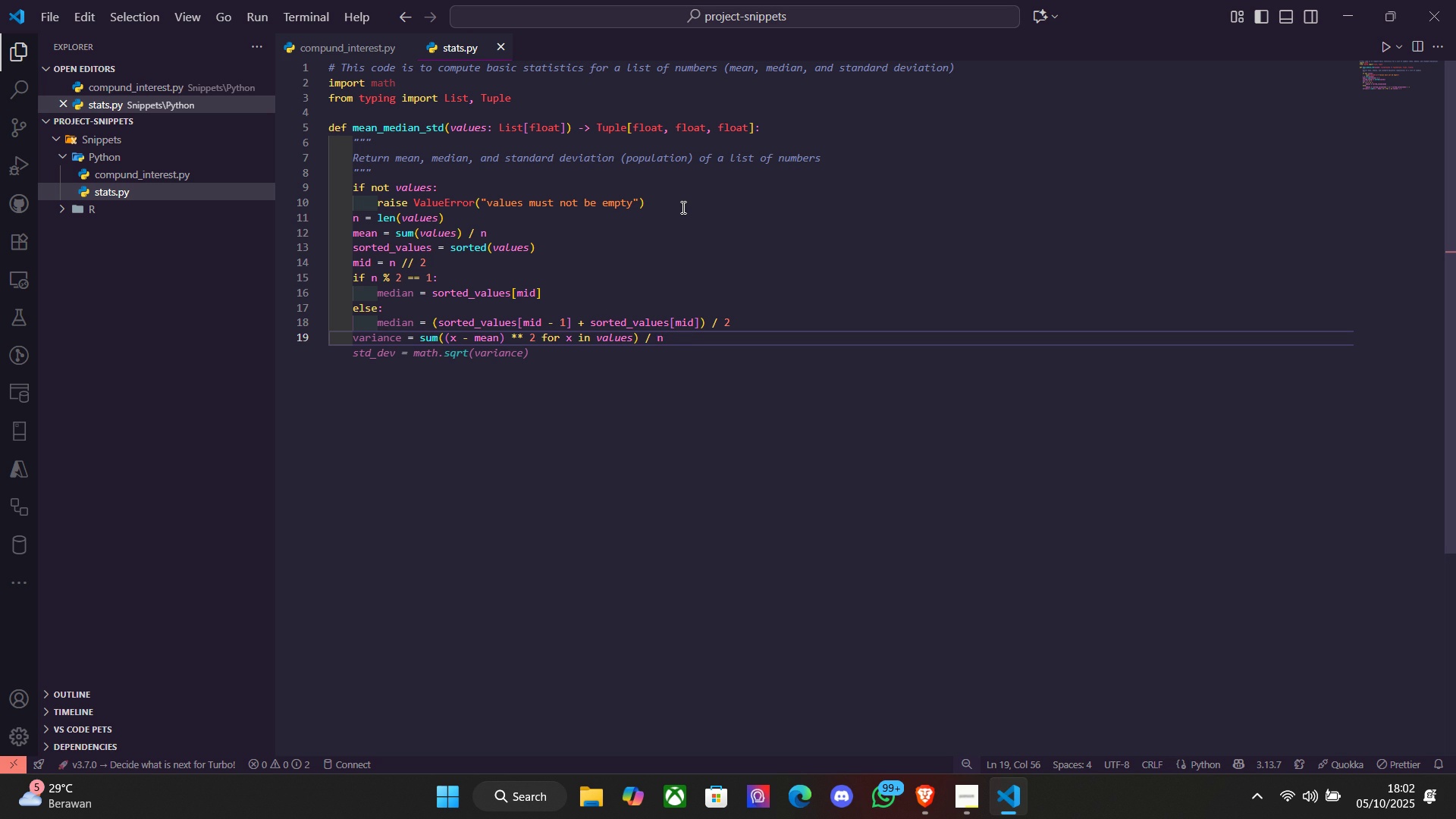 
key(Enter)
 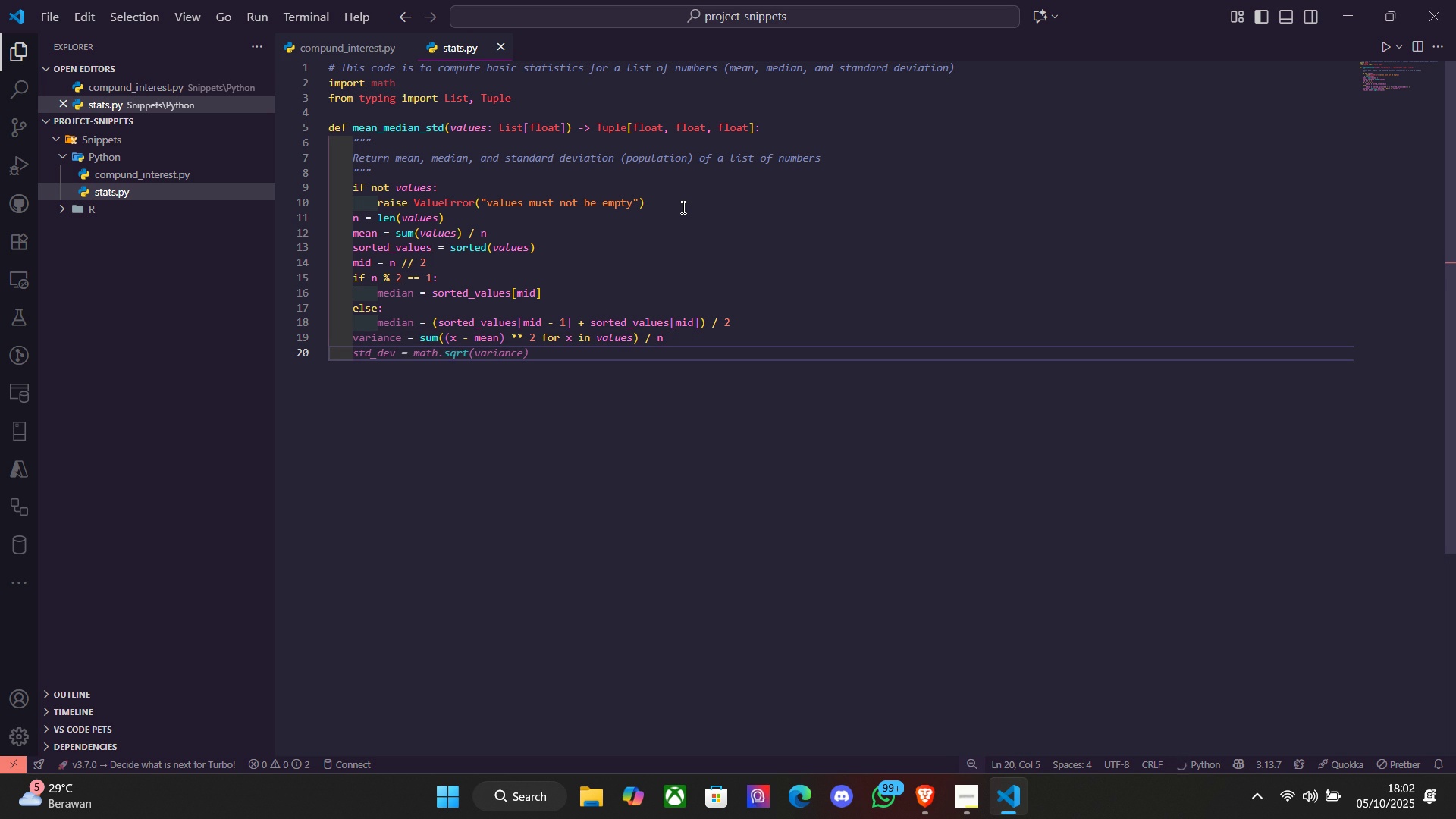 
key(Tab)
 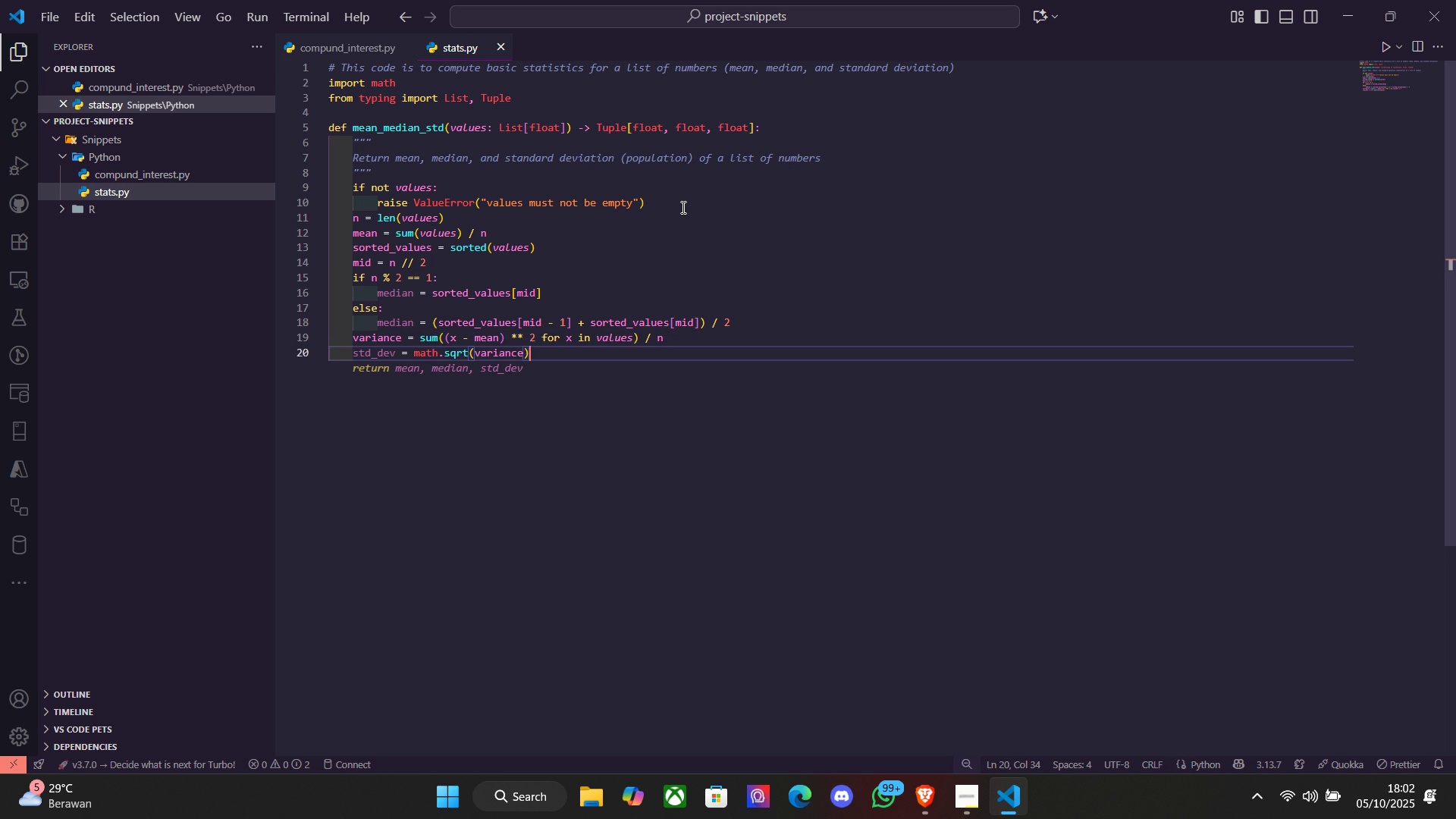 
key(Enter)
 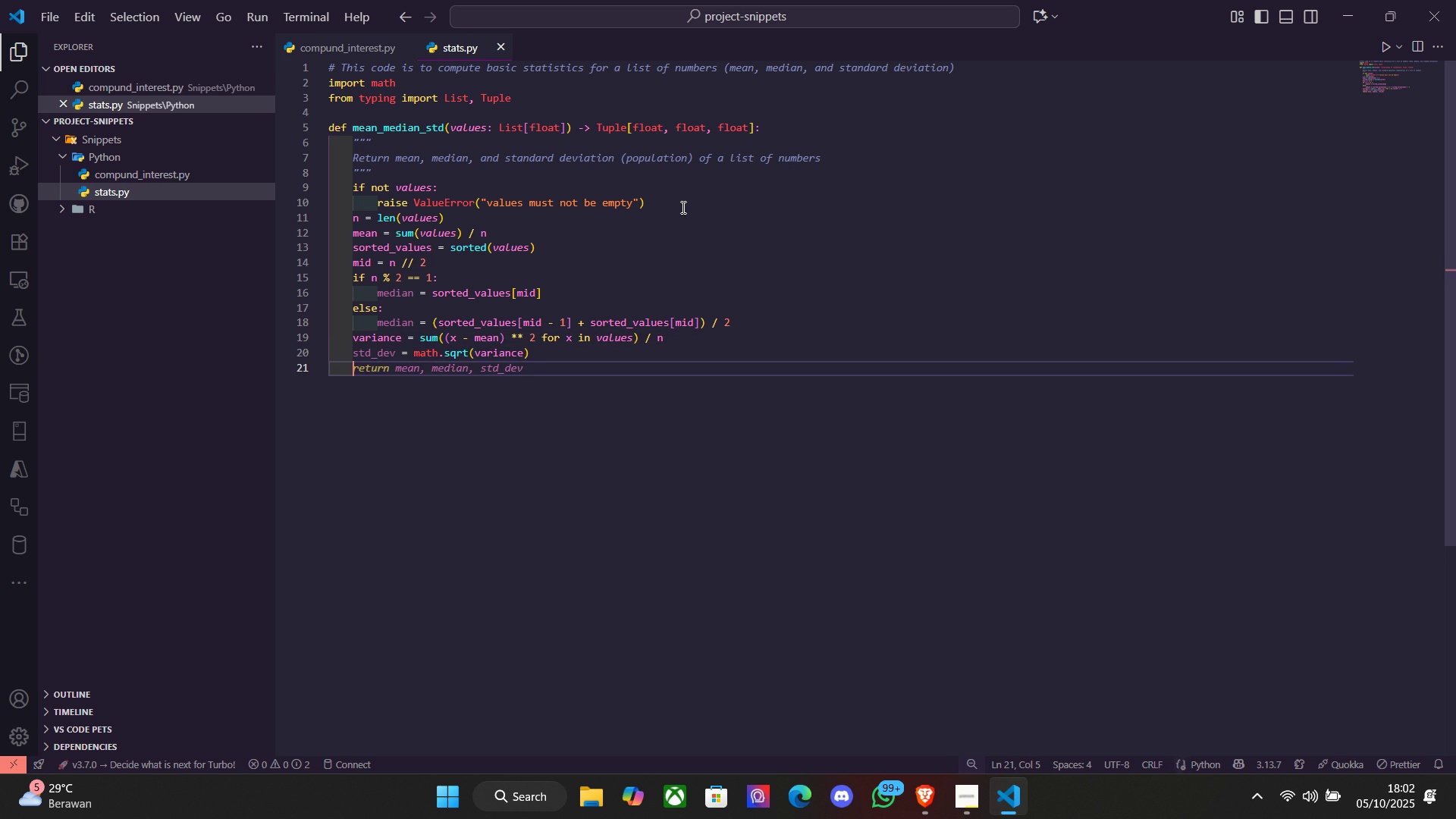 
key(Tab)
 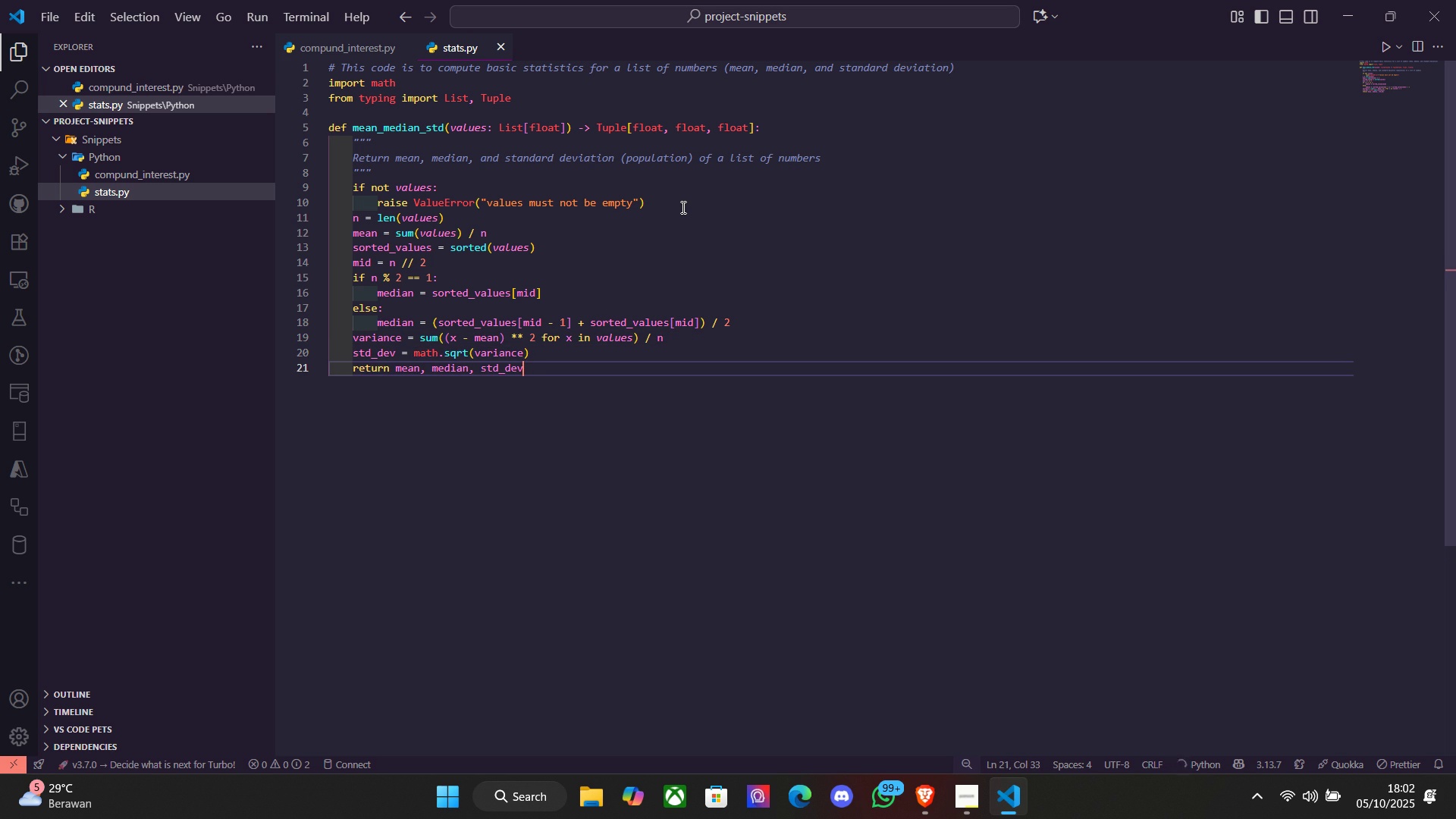 
key(Enter)
 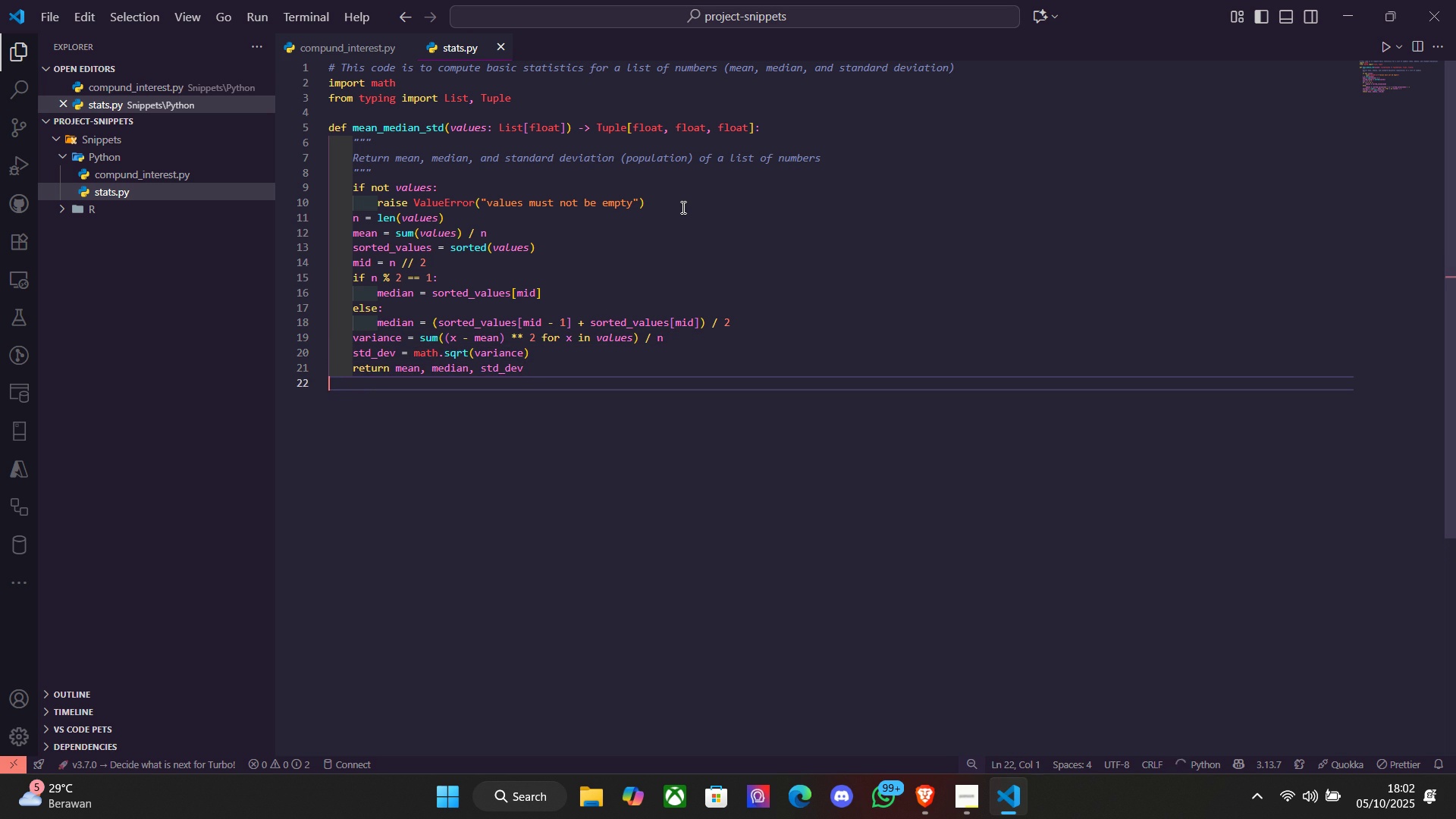 
key(Enter)
 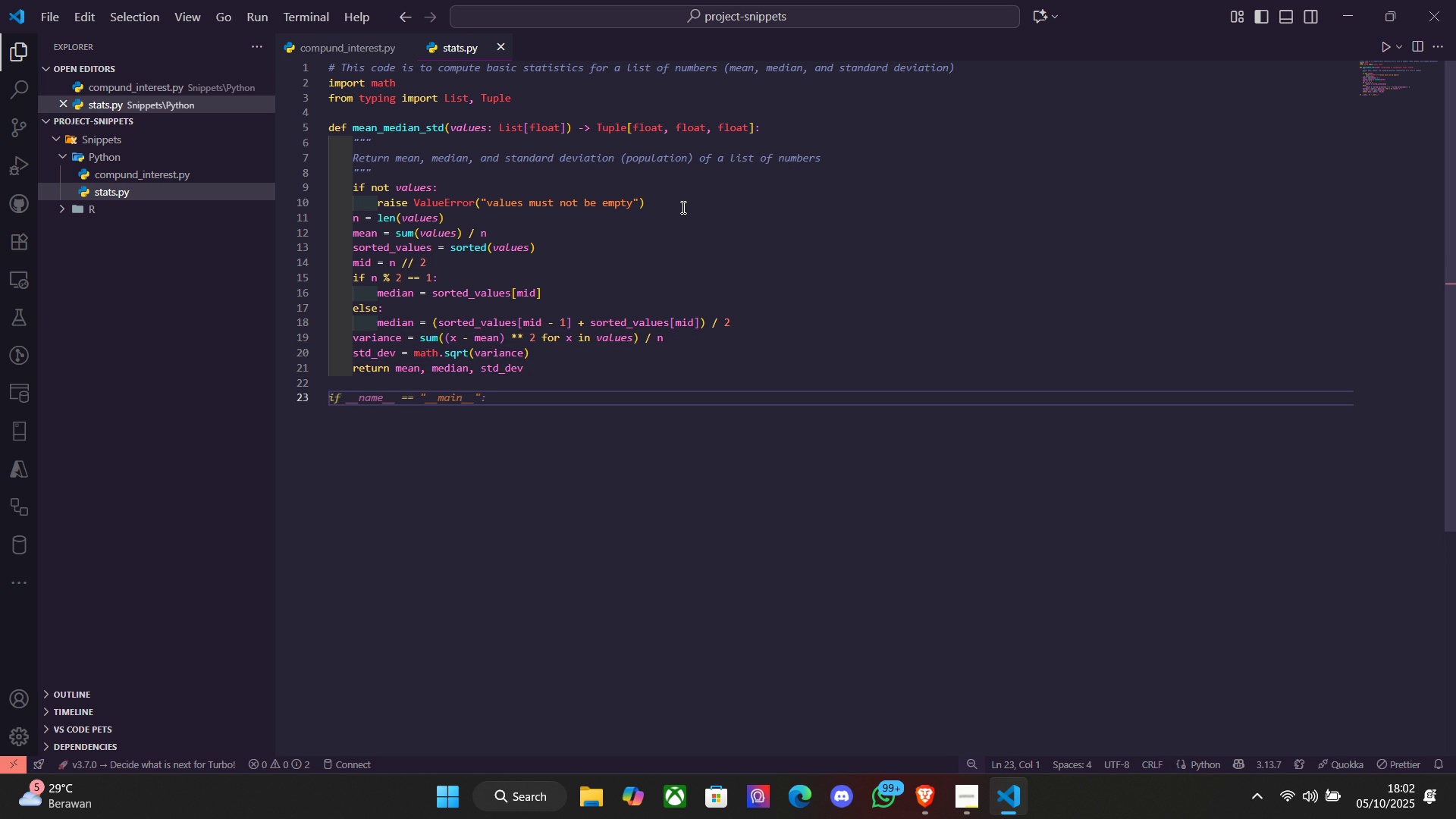 
type(if )
key(Tab)
 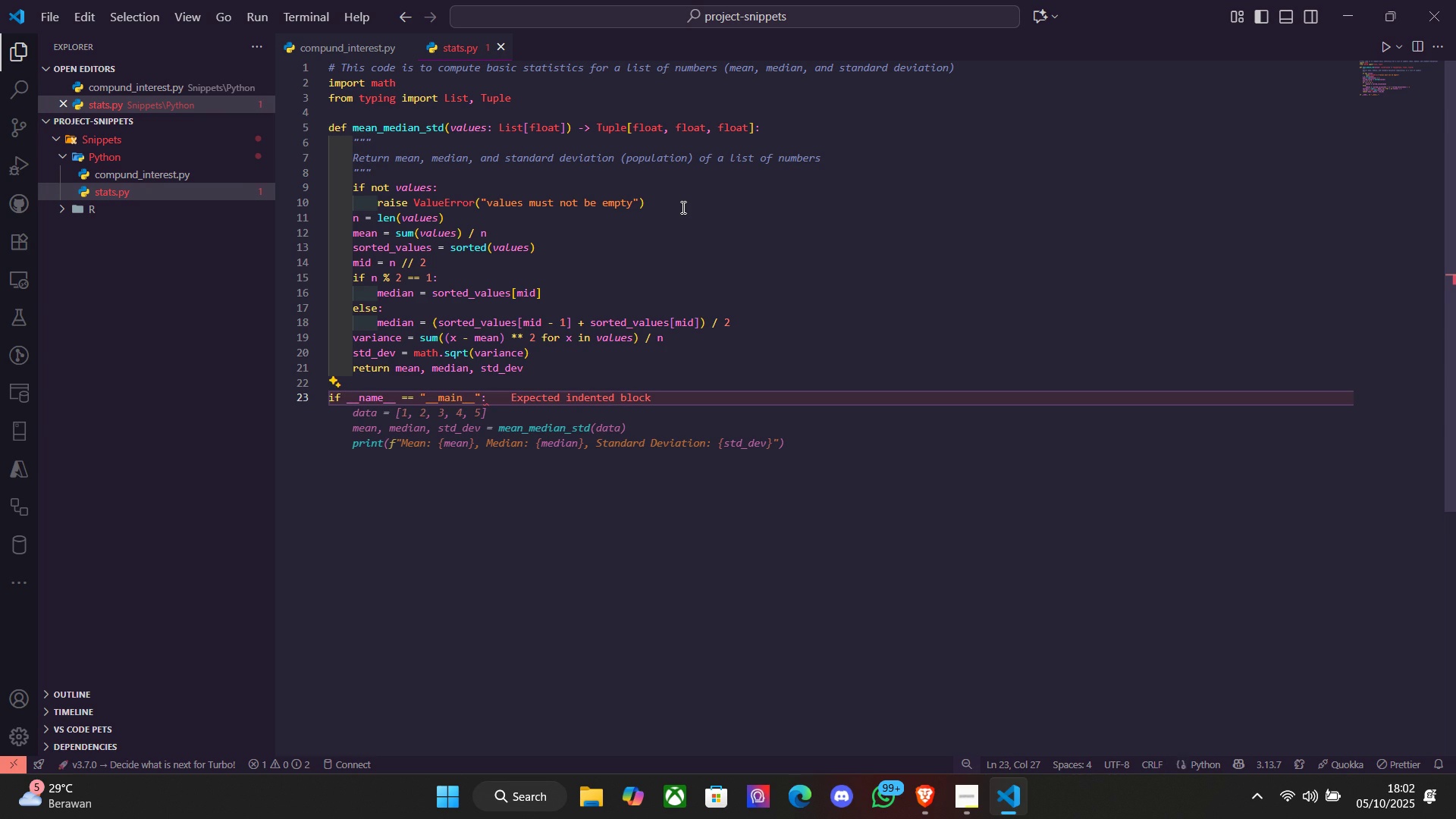 
key(Enter)
 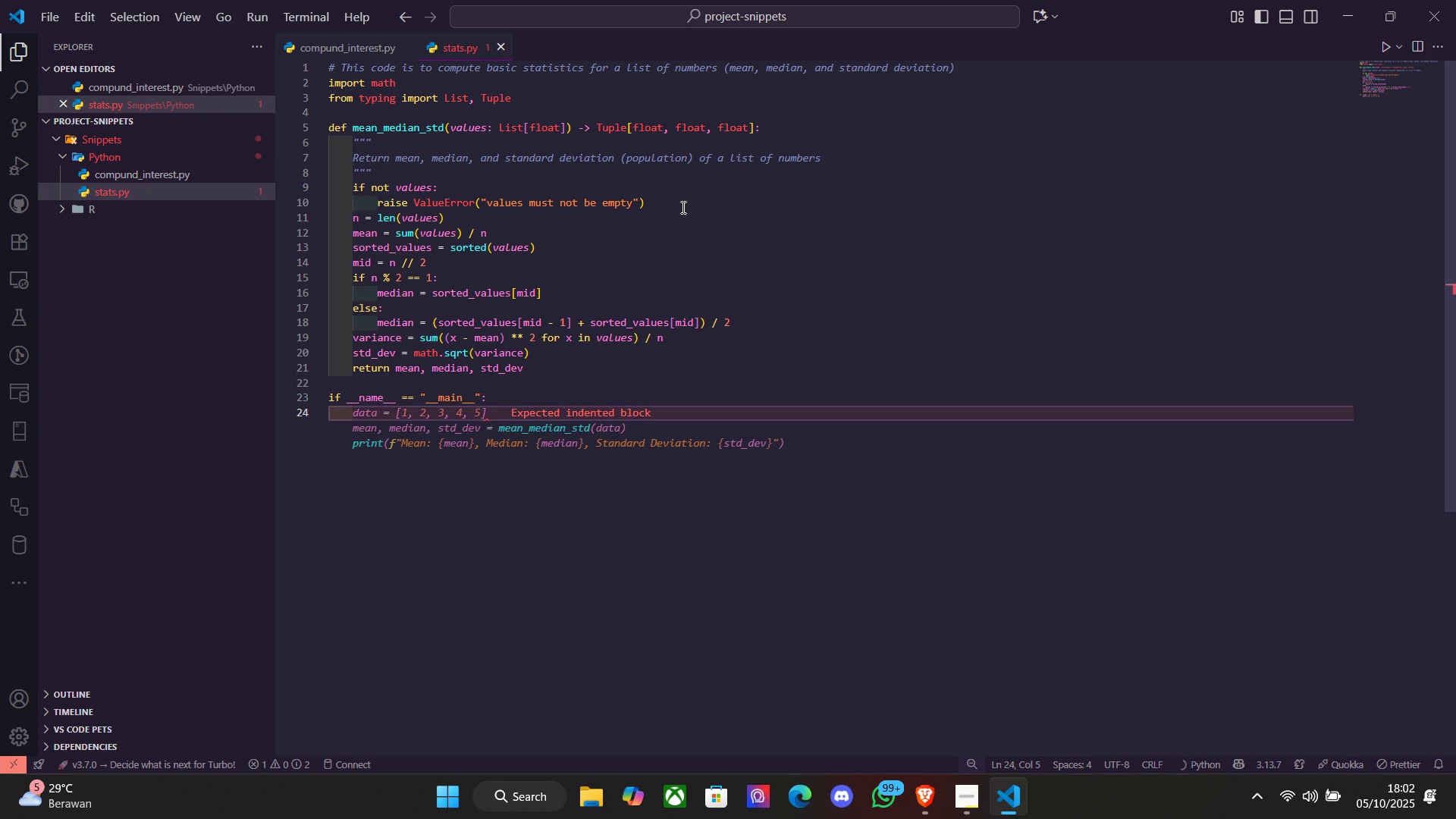 
type(data = [ 1)
key(Backspace)
key(Backspace)
type(10.5, 13.)
key(Backspace)
key(Backspace)
type(3)
key(Backspace)
type(2.3,, 9.8, 11.0, 10.0[End])